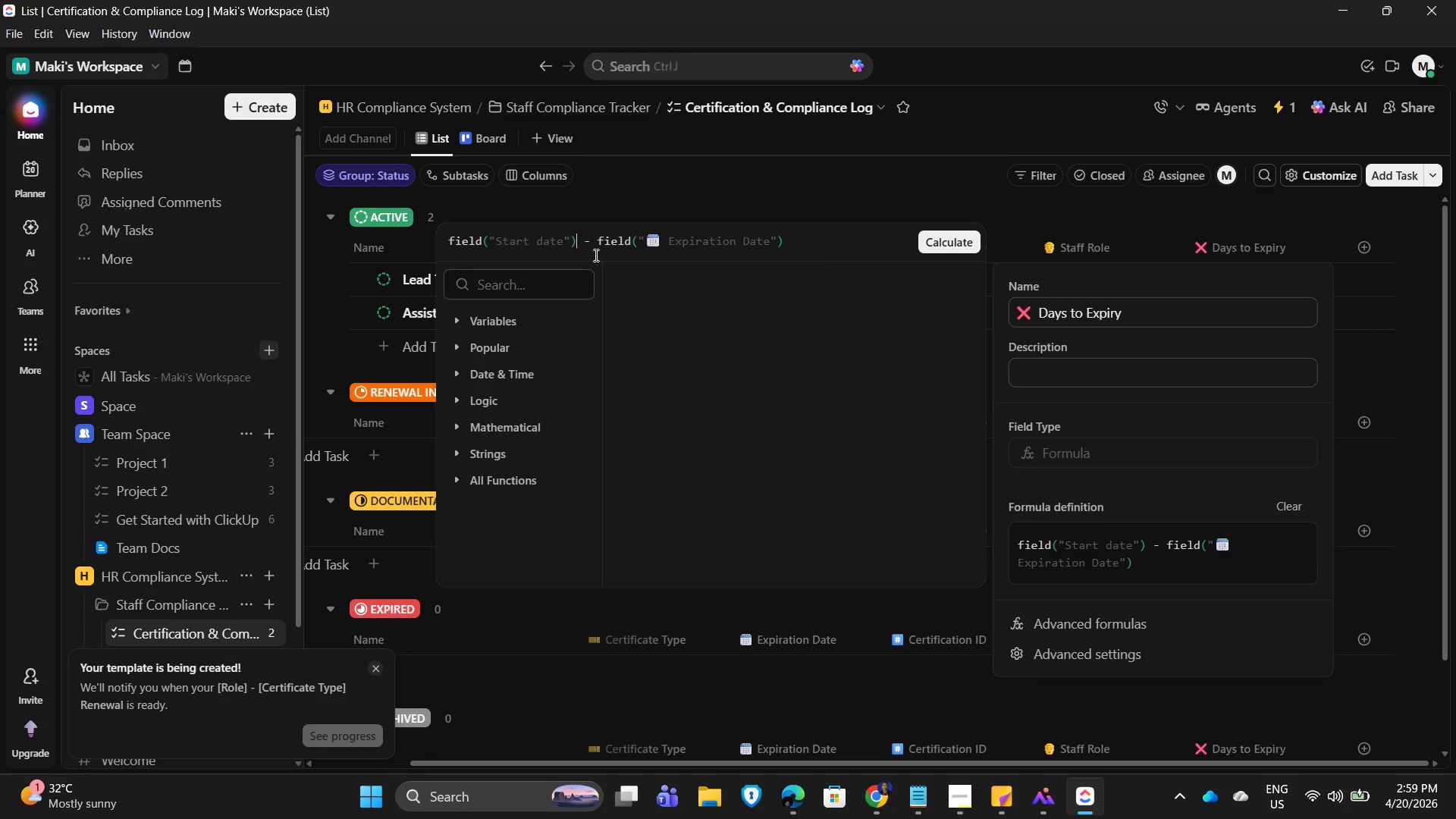 
key(Backspace)
key(Backspace)
type(field )
key(Backspace)
type(()
 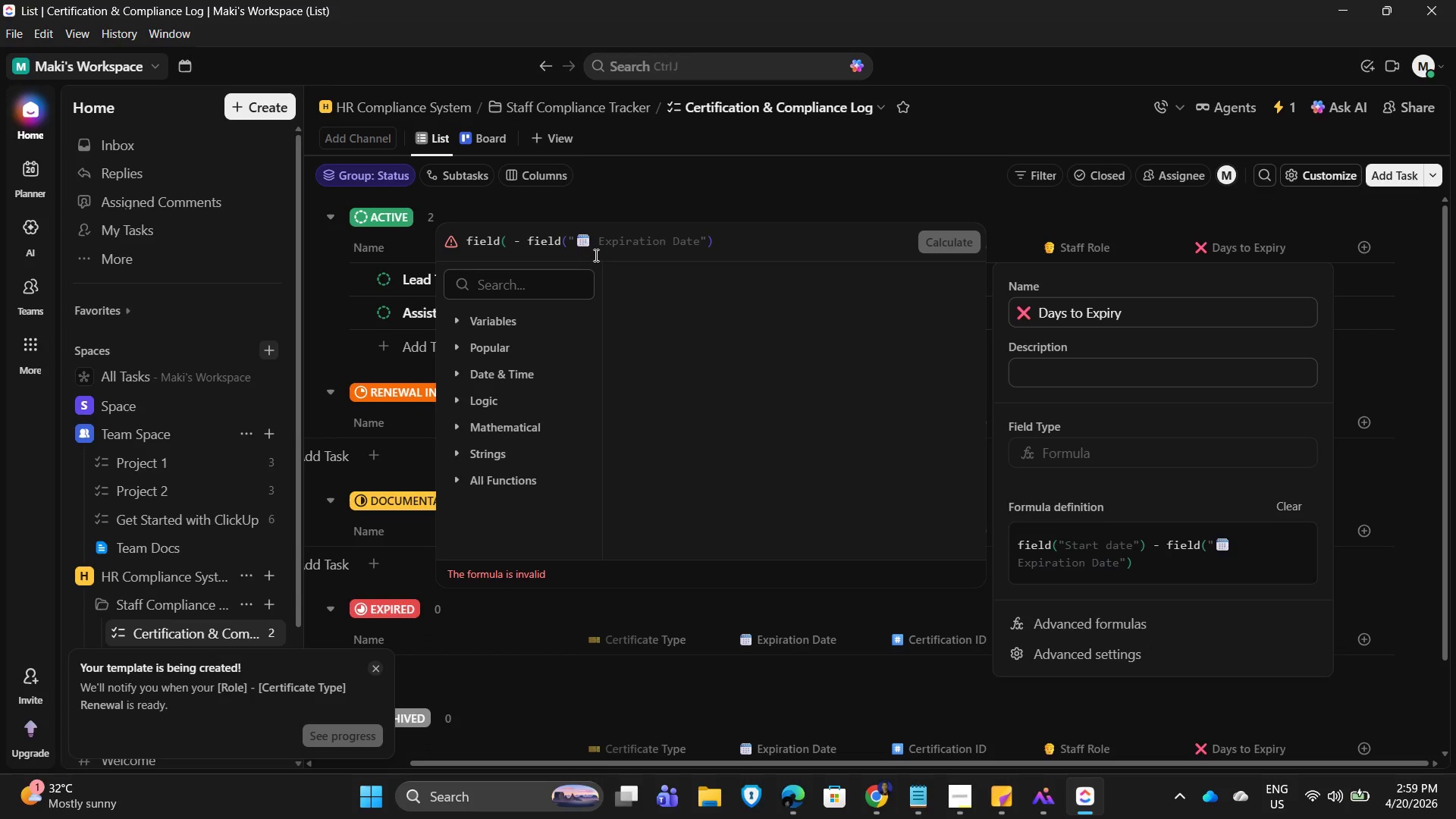 
left_click_drag(start_coordinate=[813, 129], to_coordinate=[830, 133])
 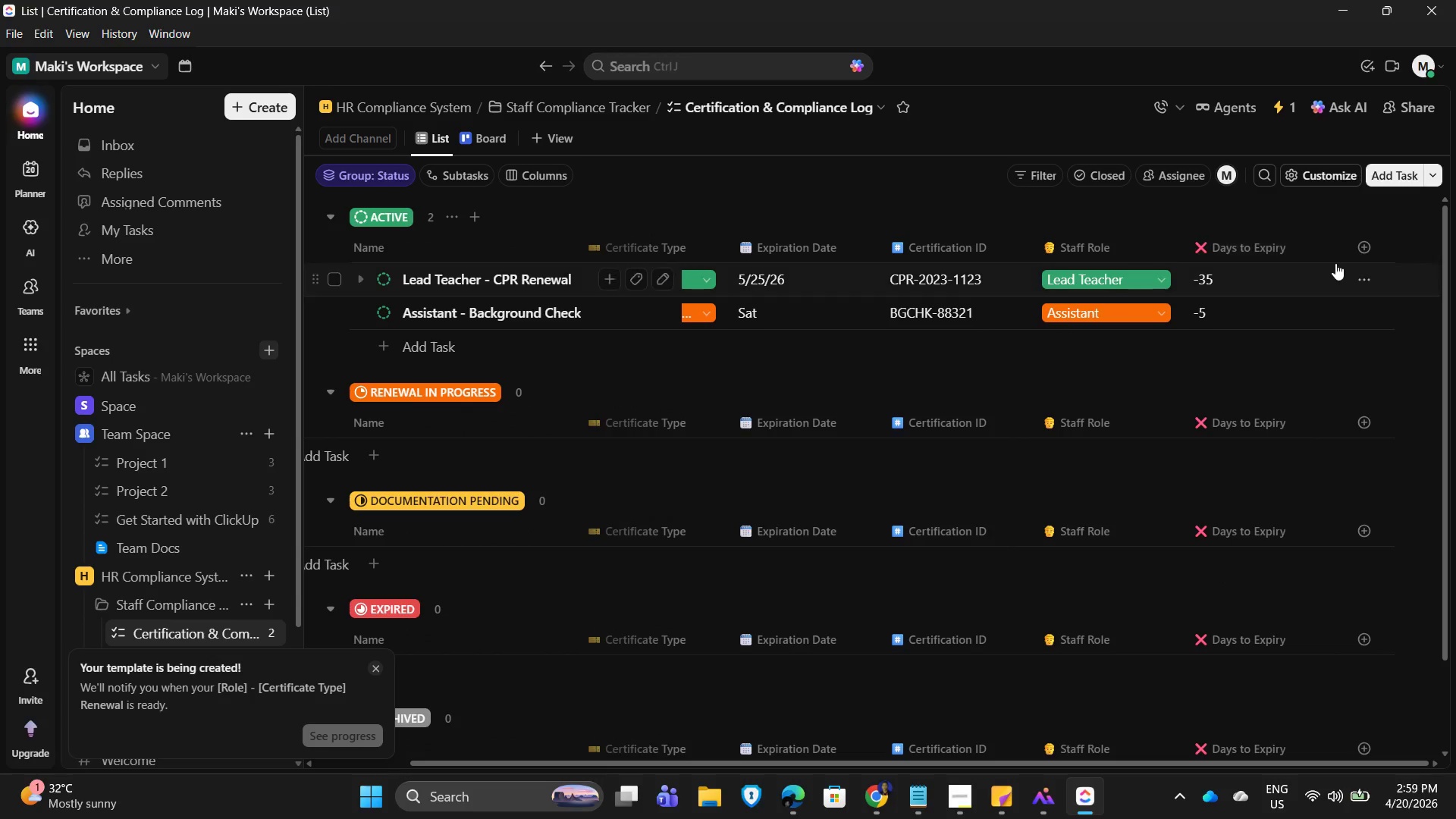 
left_click([1258, 240])
 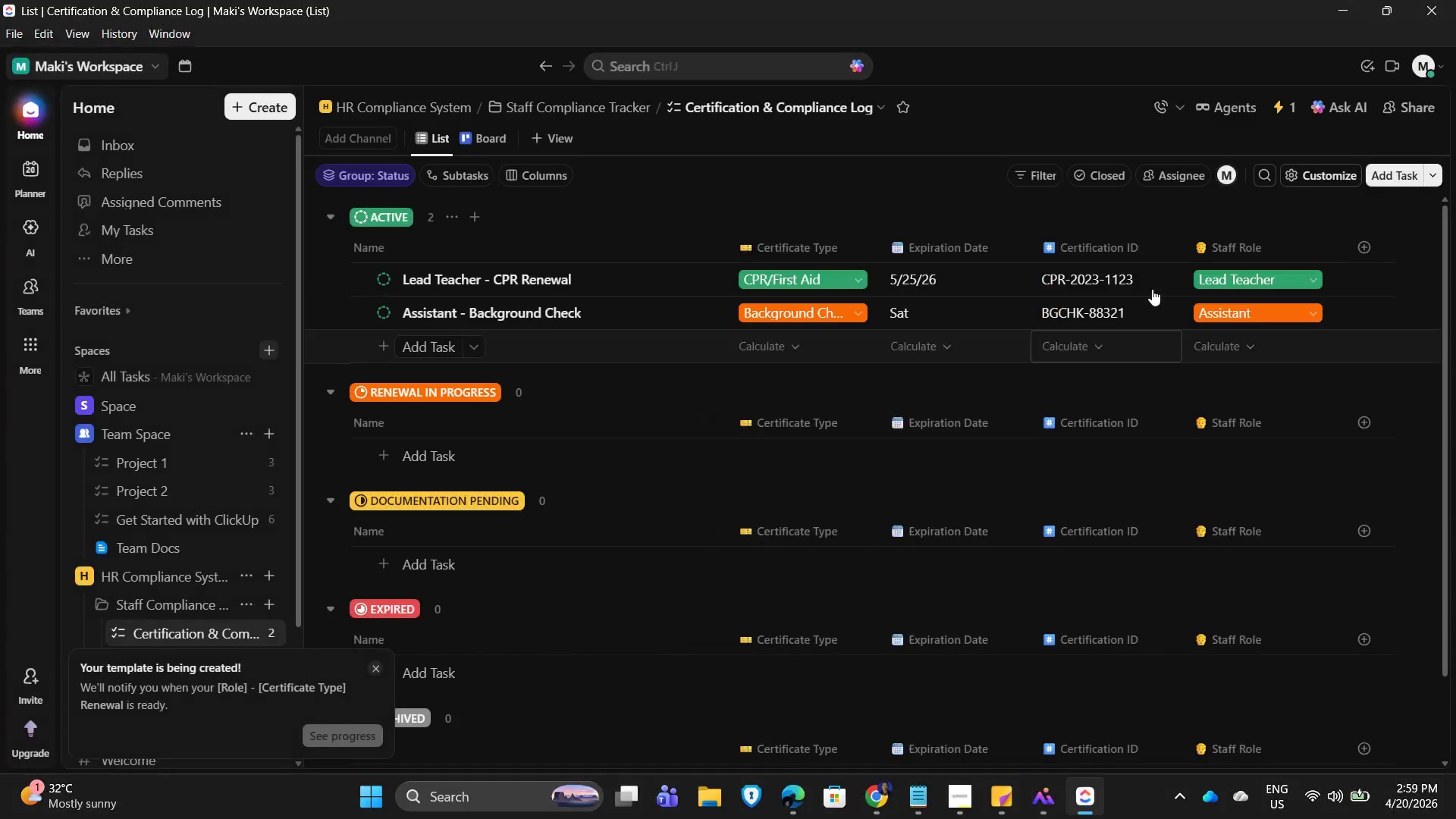 
left_click([1361, 247])
 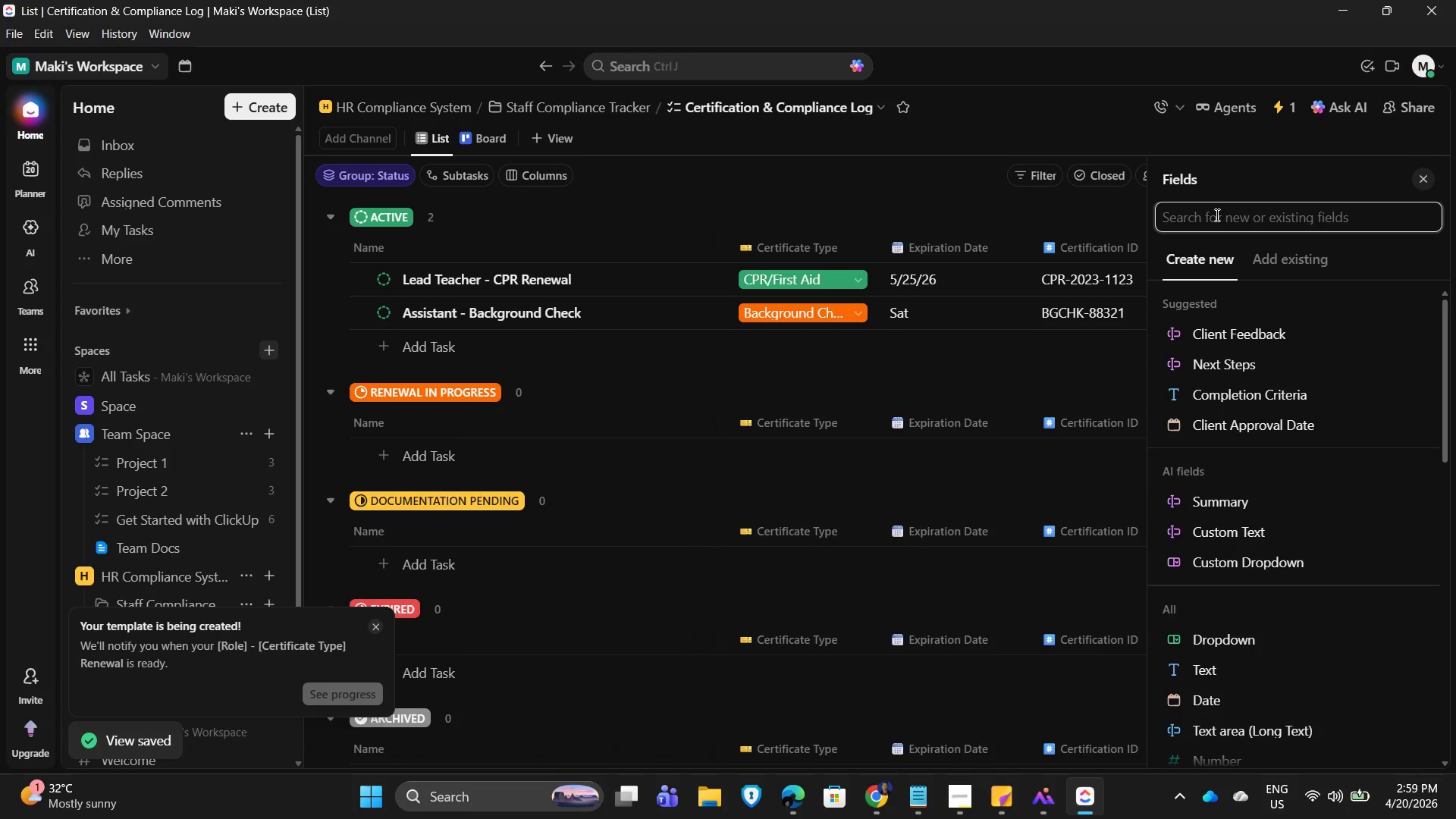 
type(formula)
 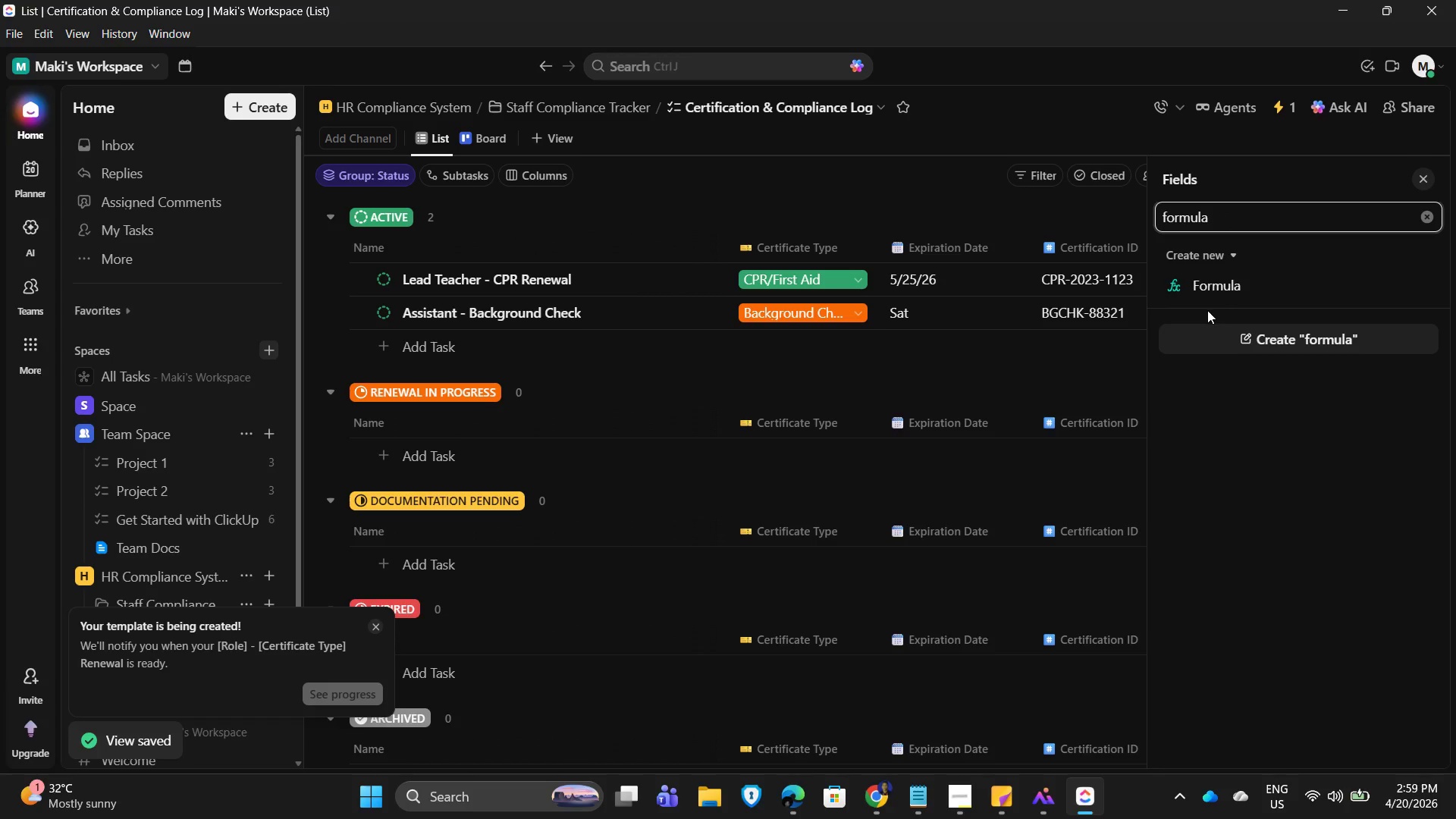 
left_click([1204, 285])
 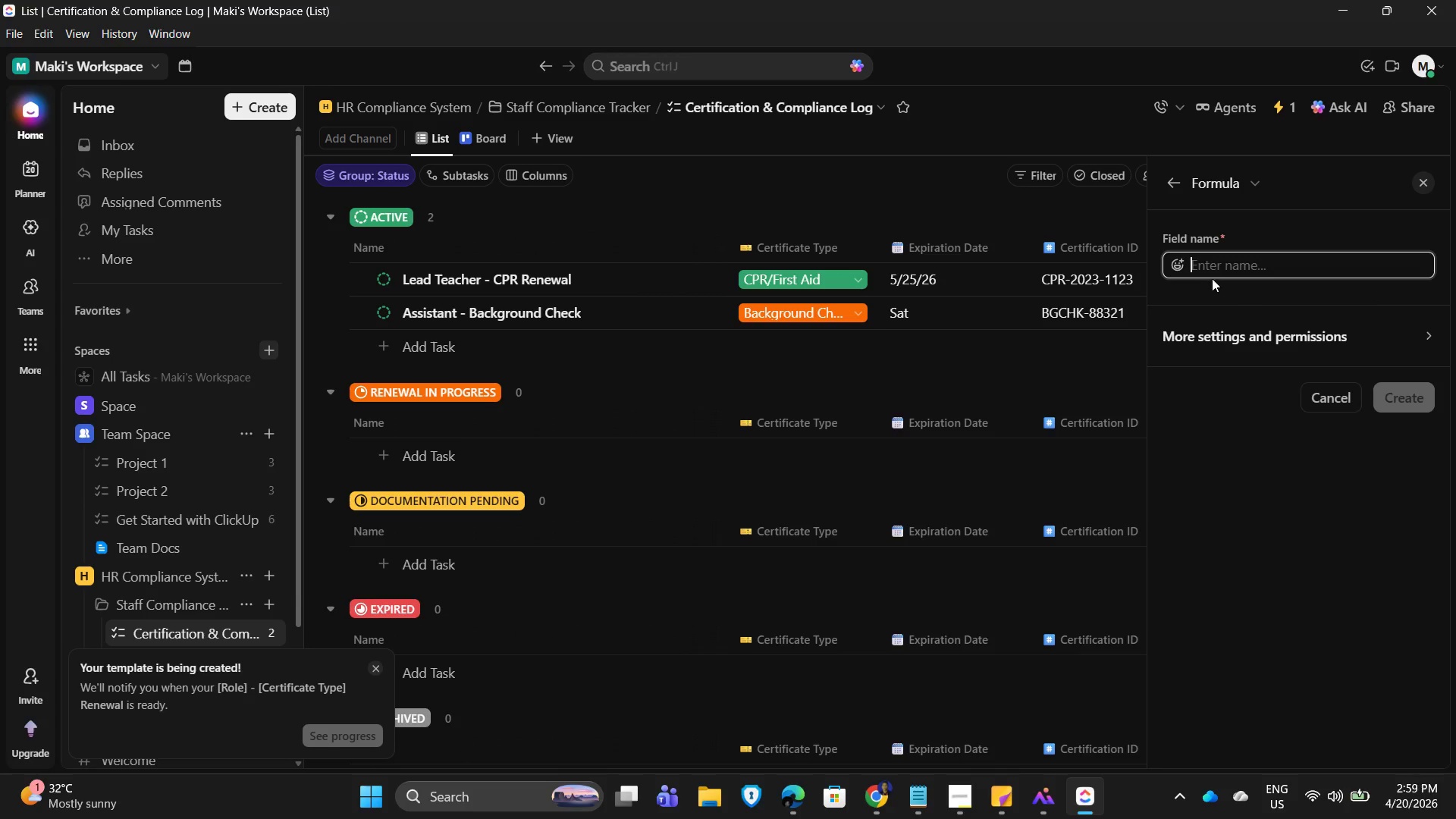 
left_click([1218, 267])
 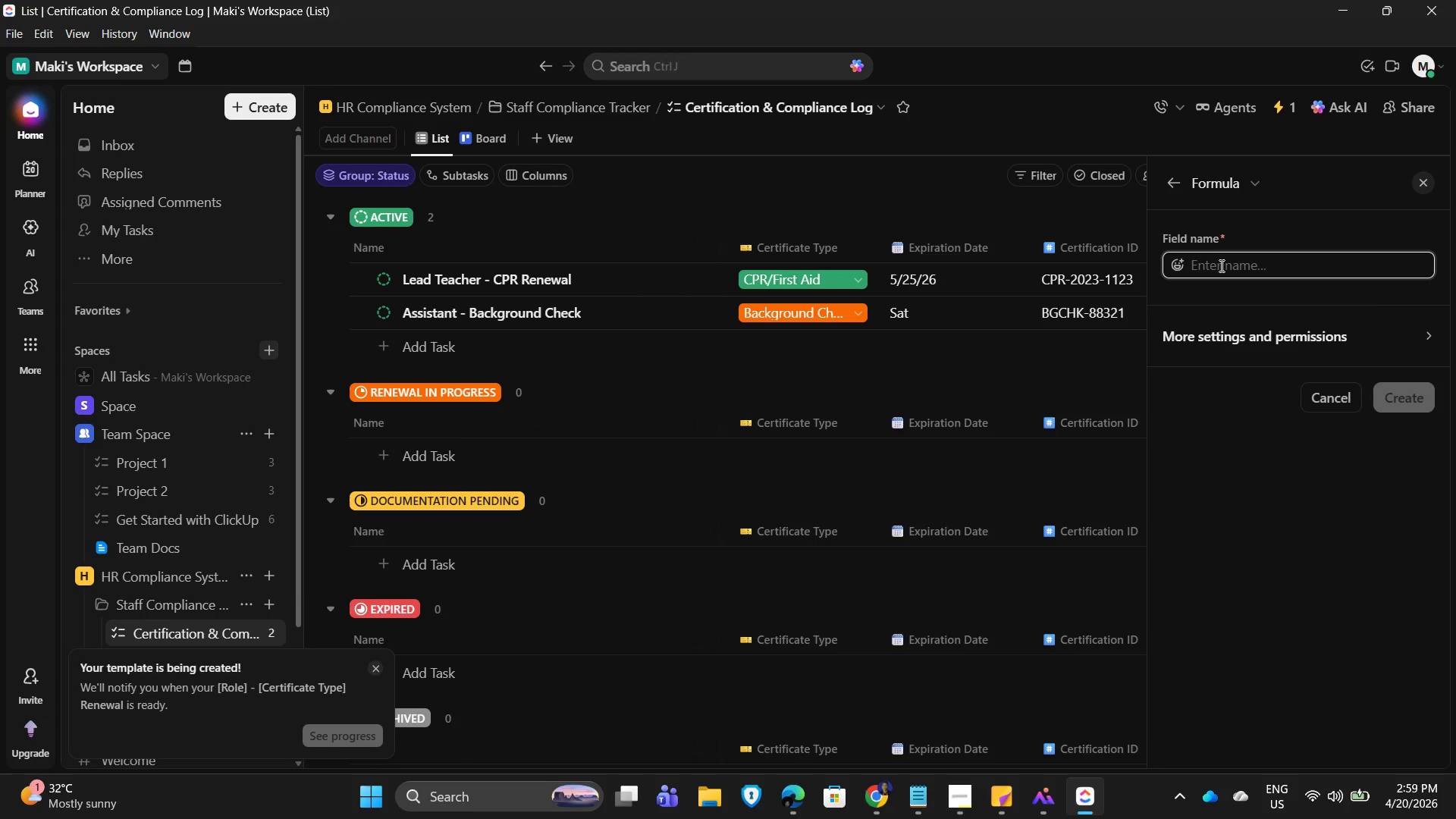 
key(Shift+E)
 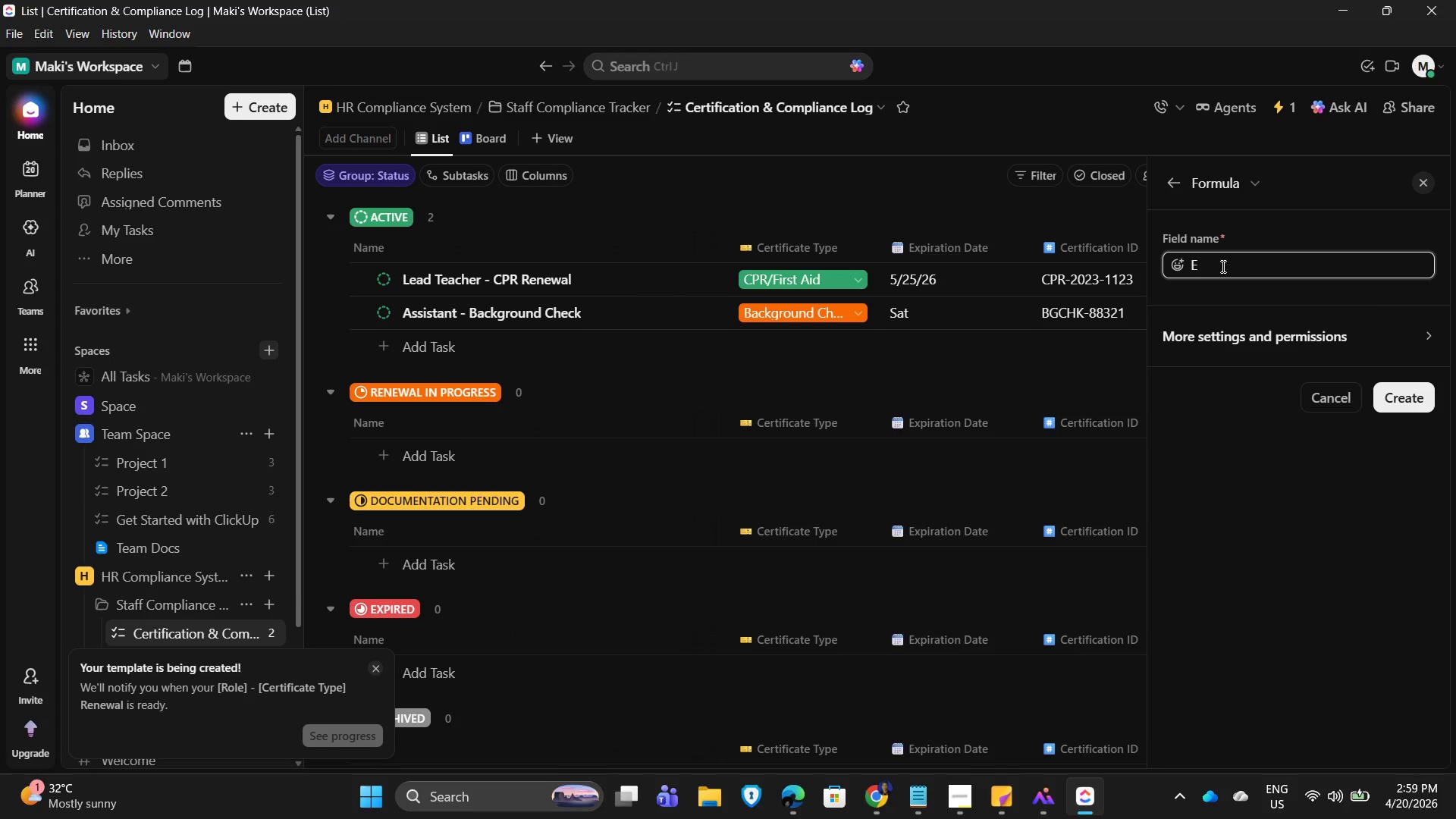 
key(Backspace)
 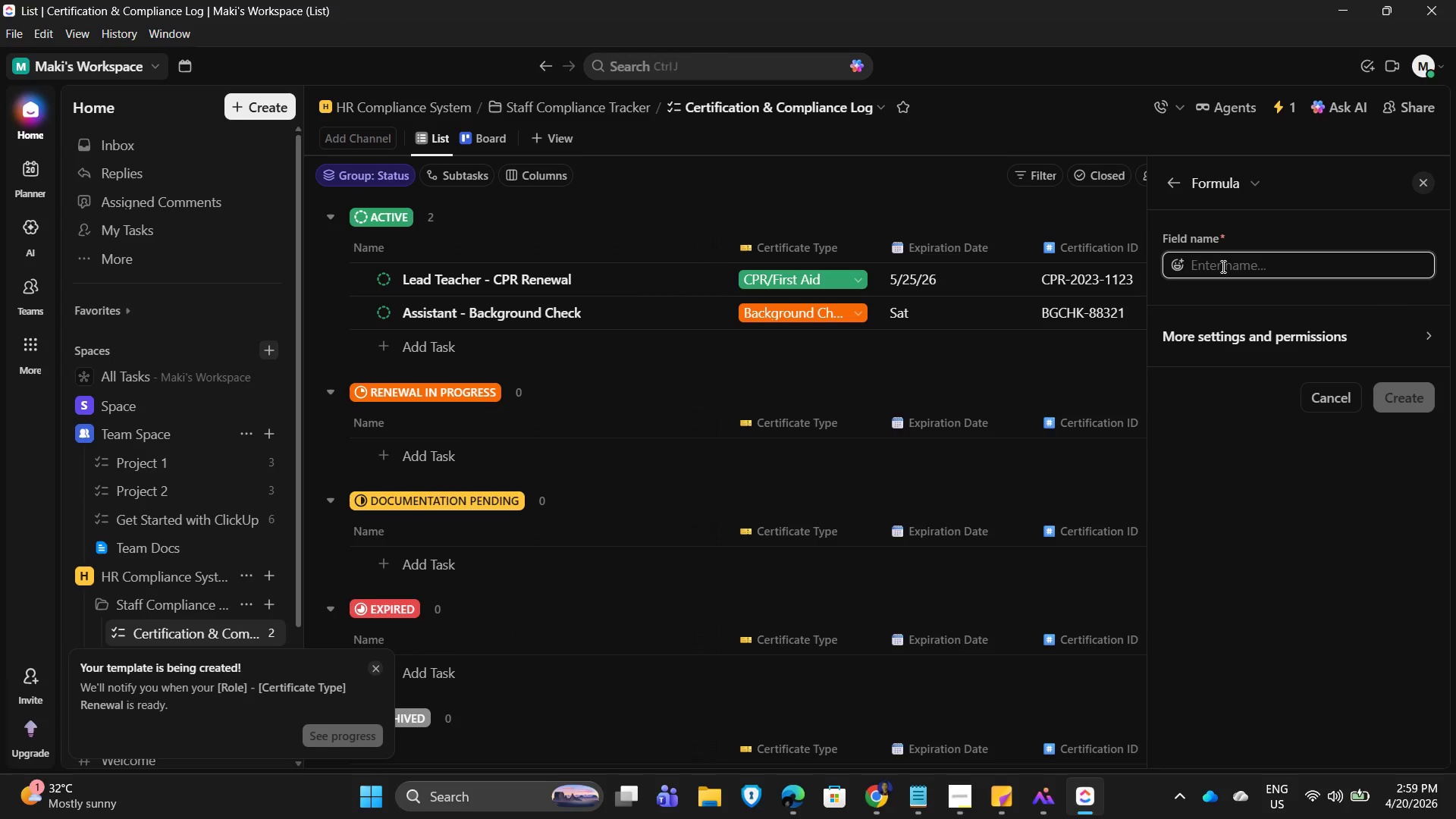 
wait(5.92)
 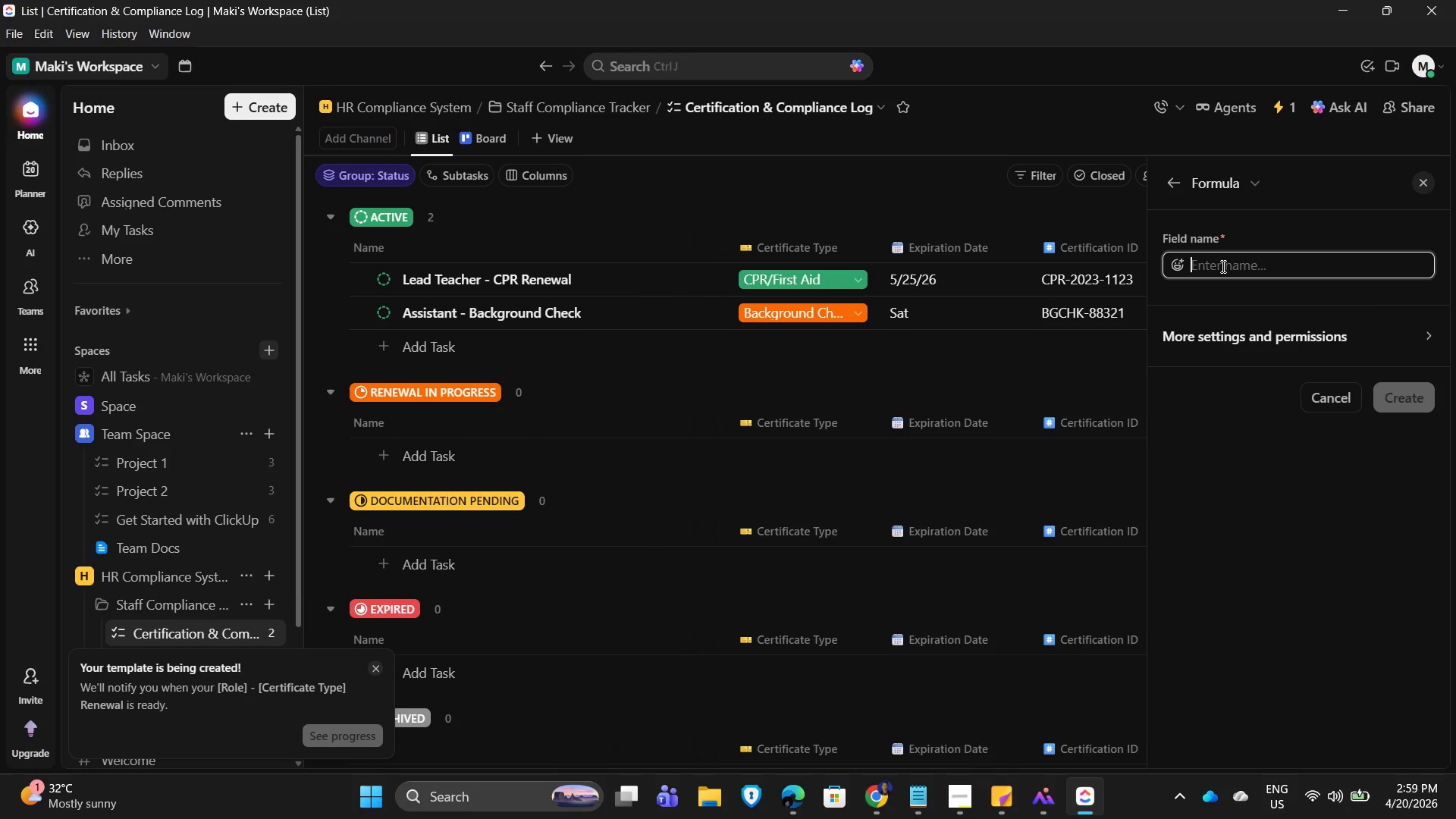 
hold_key(key=ShiftLeft, duration=0.67)
 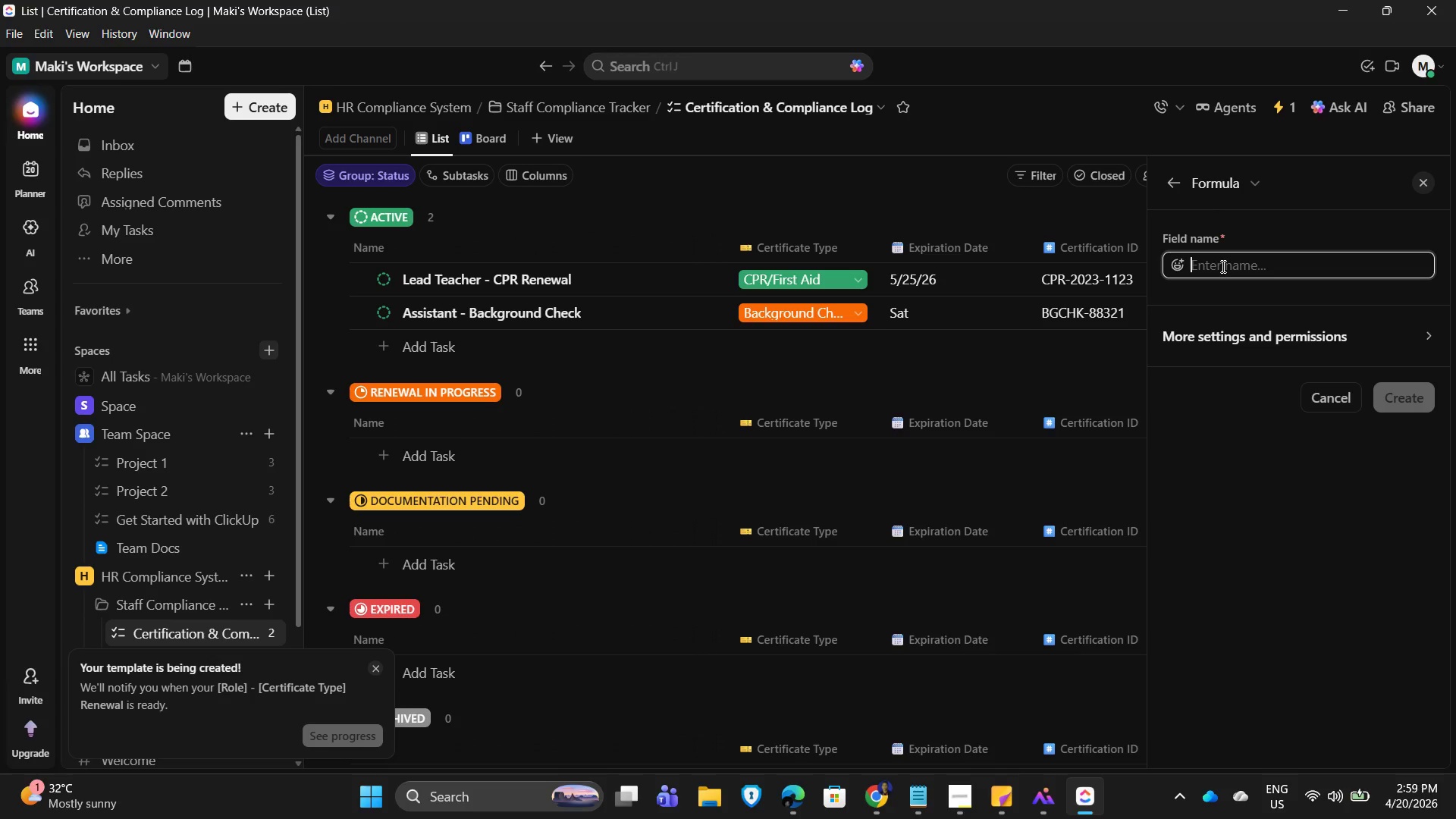 
type(Days to Expiry)
 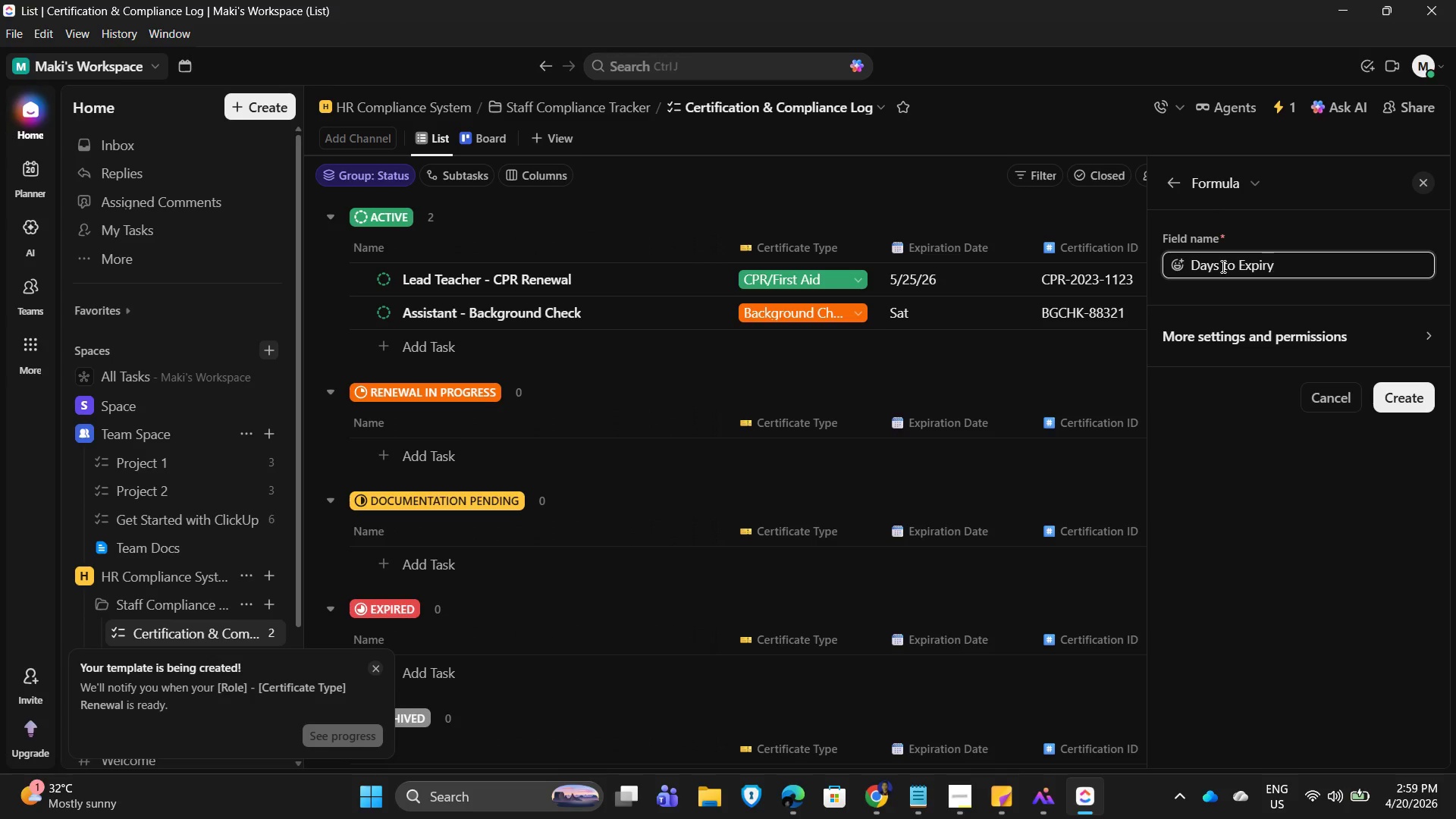 
left_click([1161, 402])
 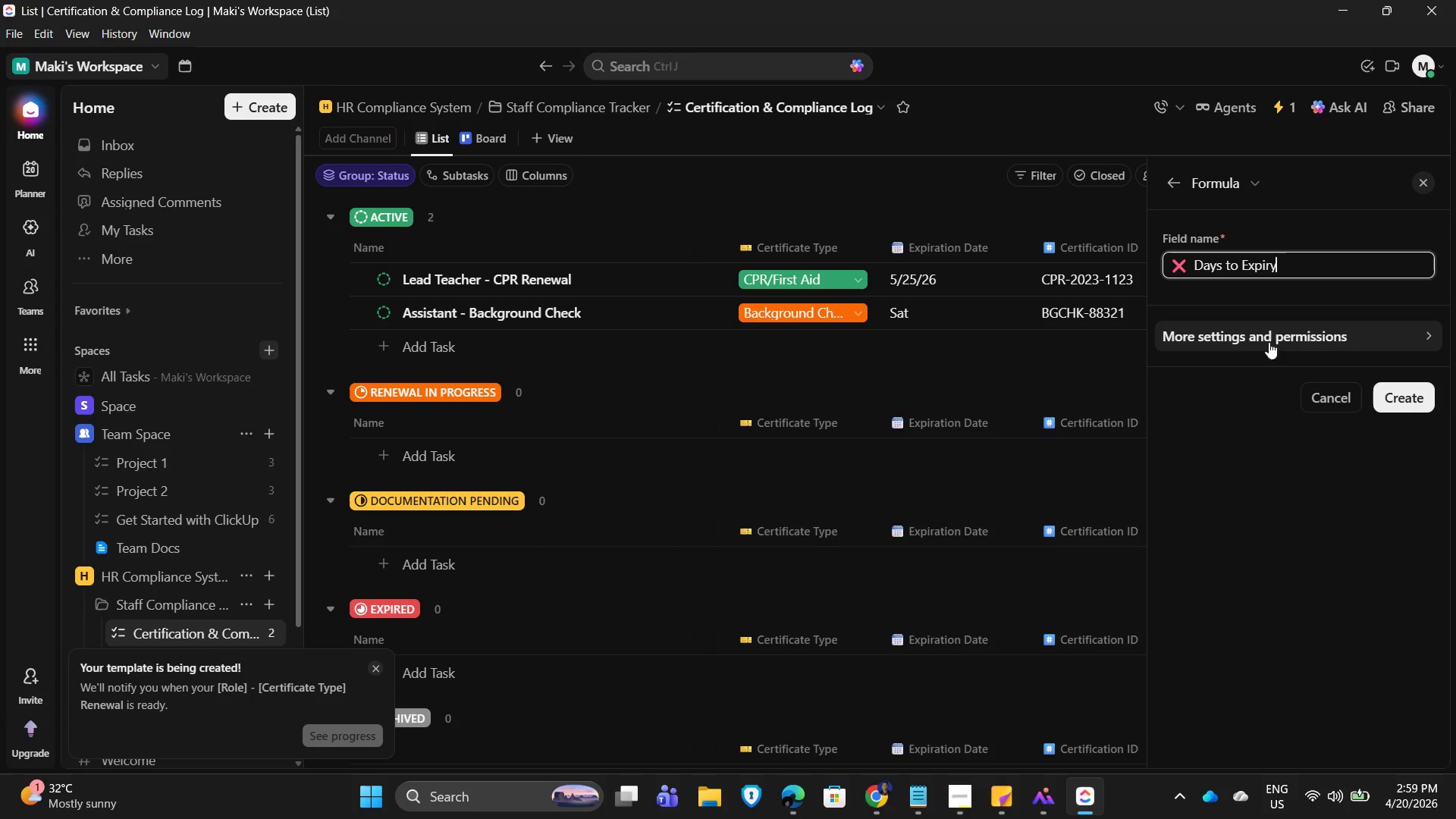 
left_click([1249, 340])
 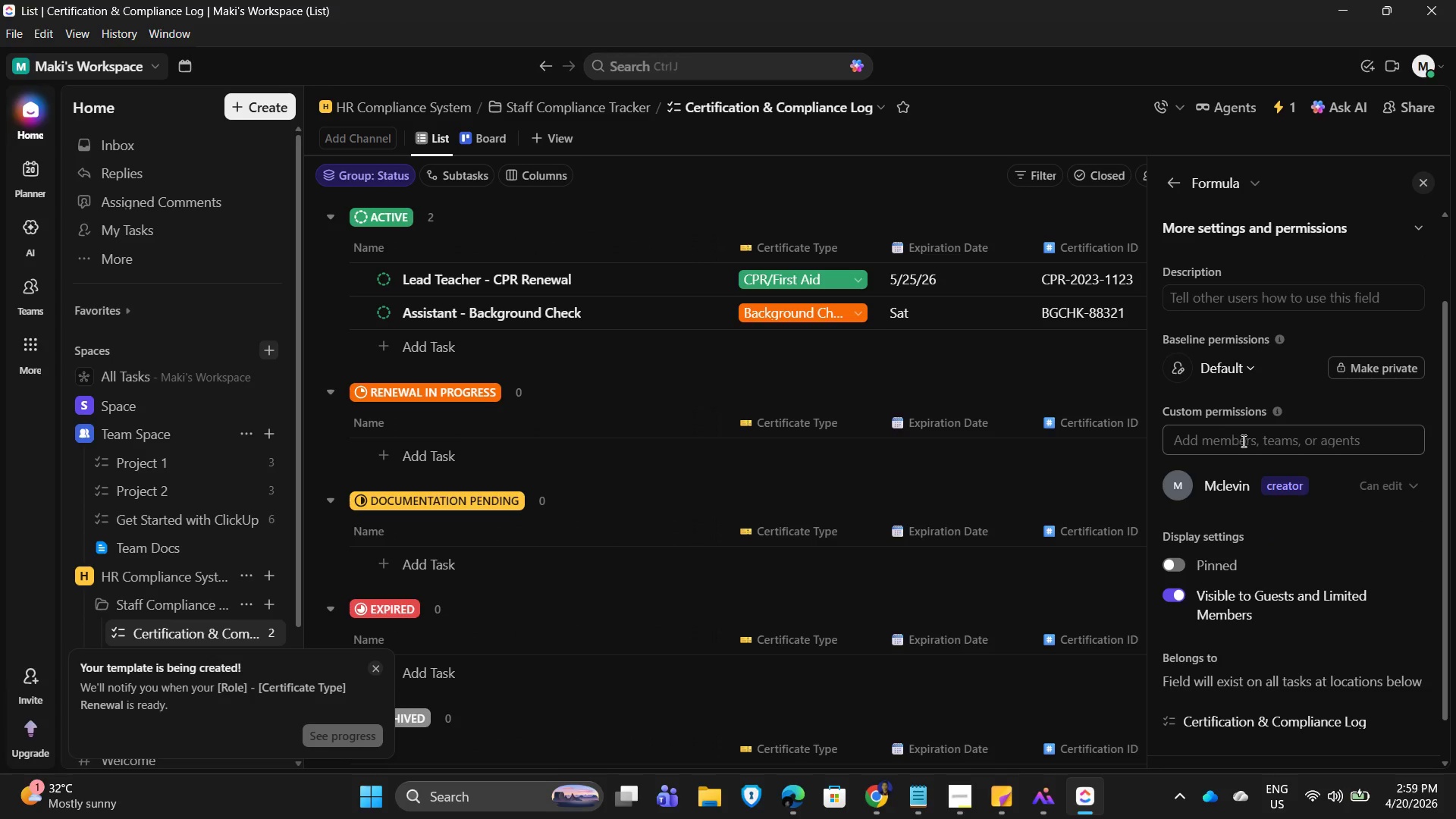 
scroll: coordinate [1307, 383], scroll_direction: up, amount: 2.0
 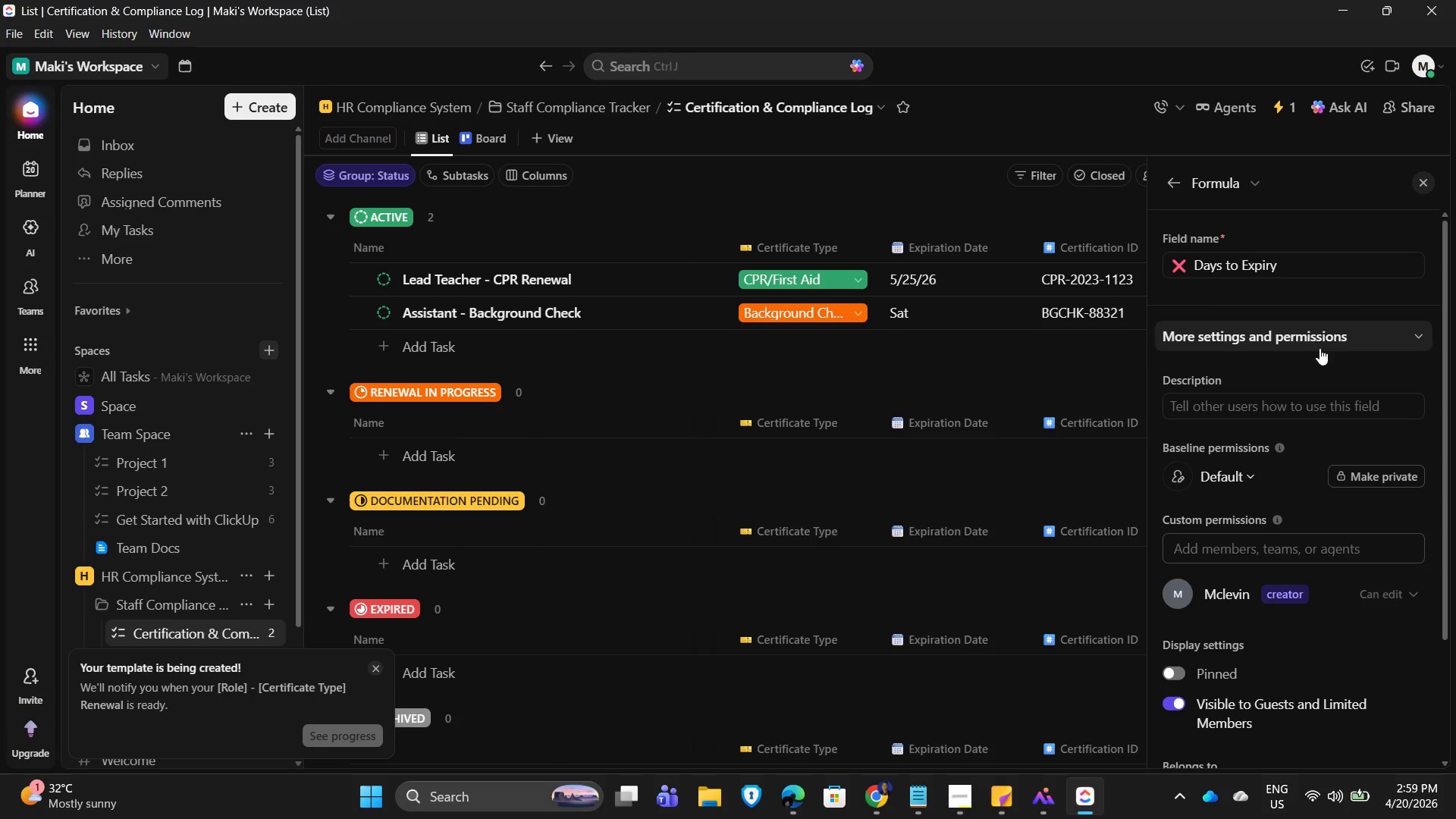 
left_click([1343, 342])
 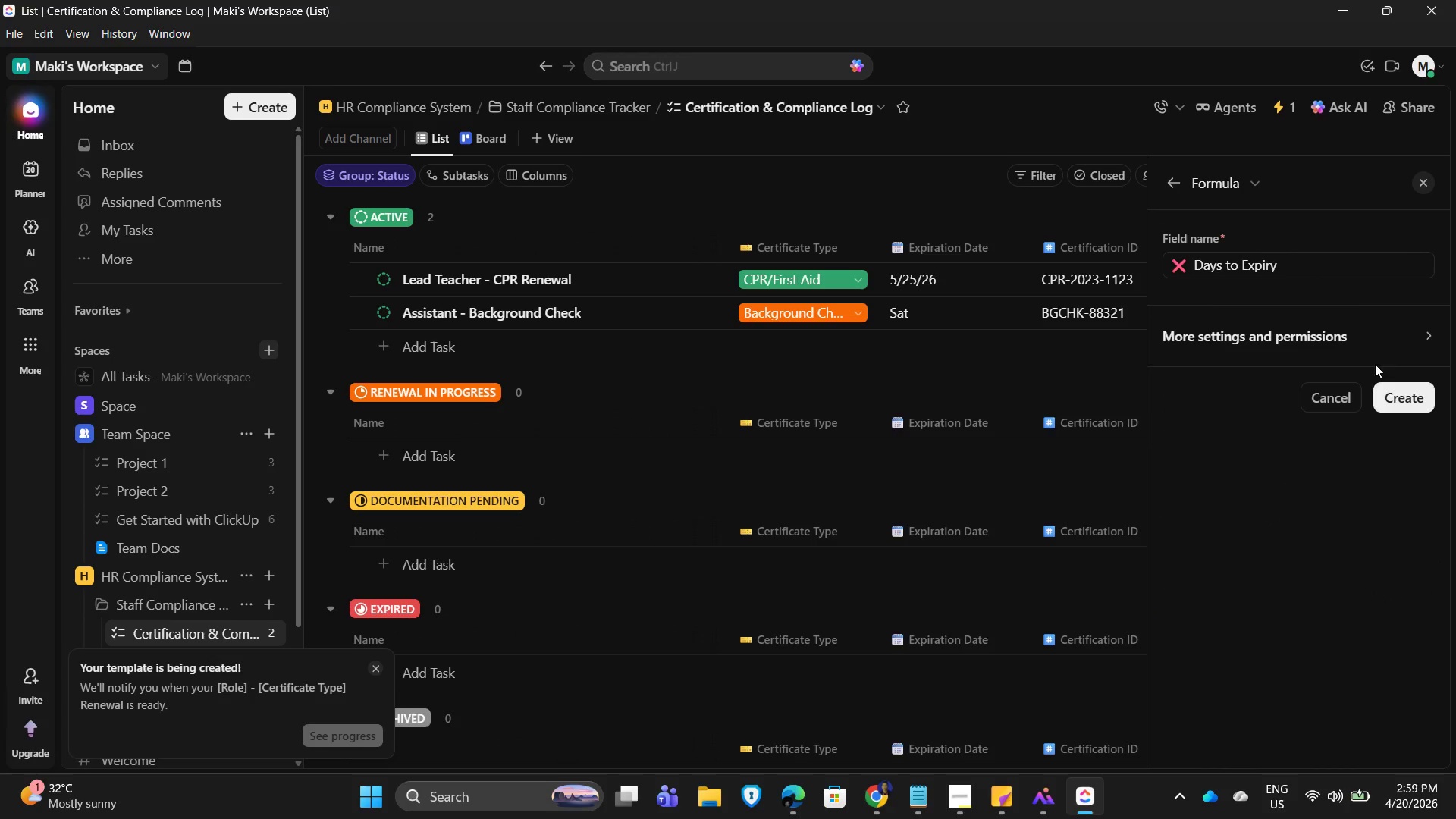 
left_click([1412, 400])
 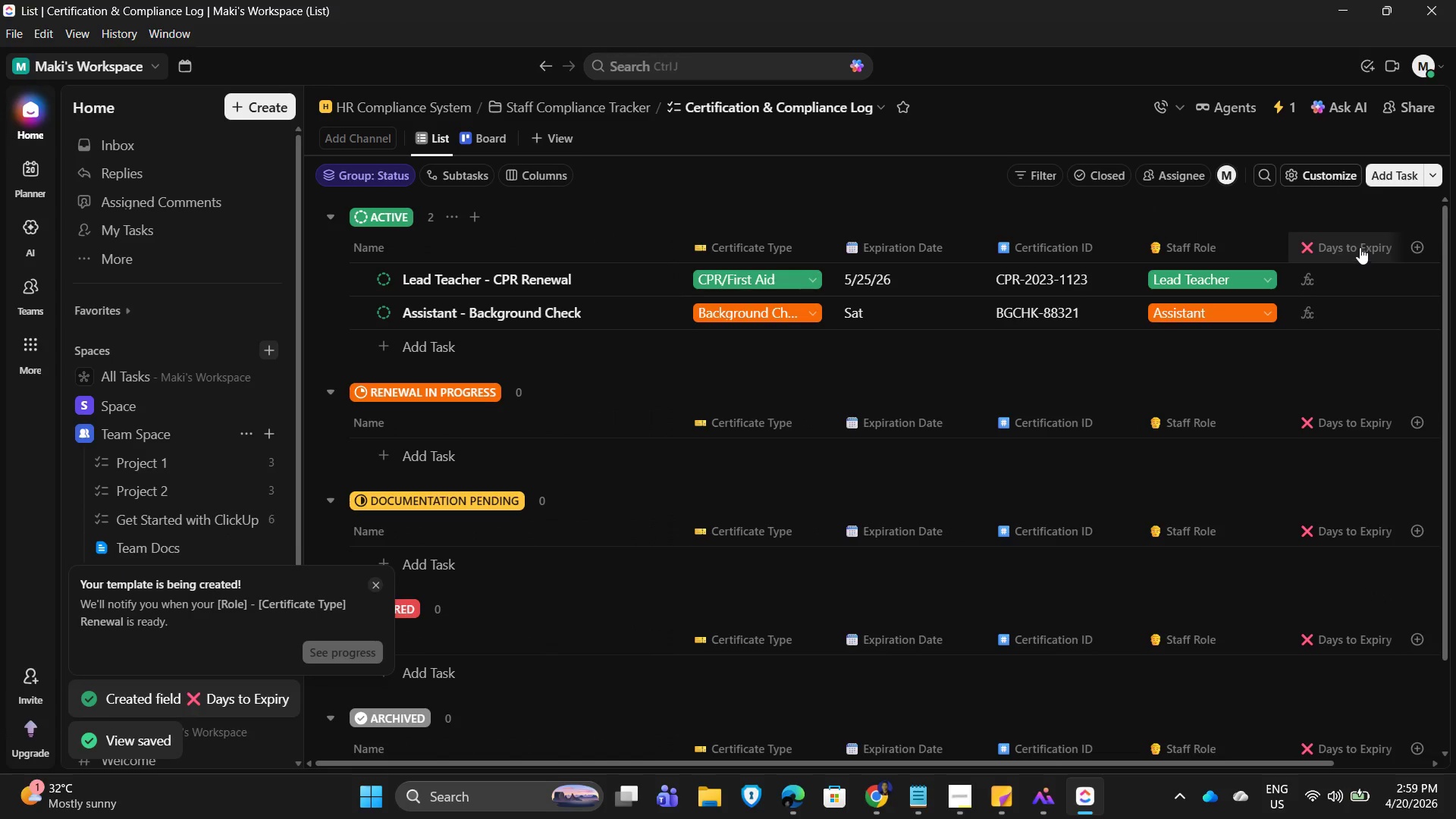 
left_click([1332, 281])
 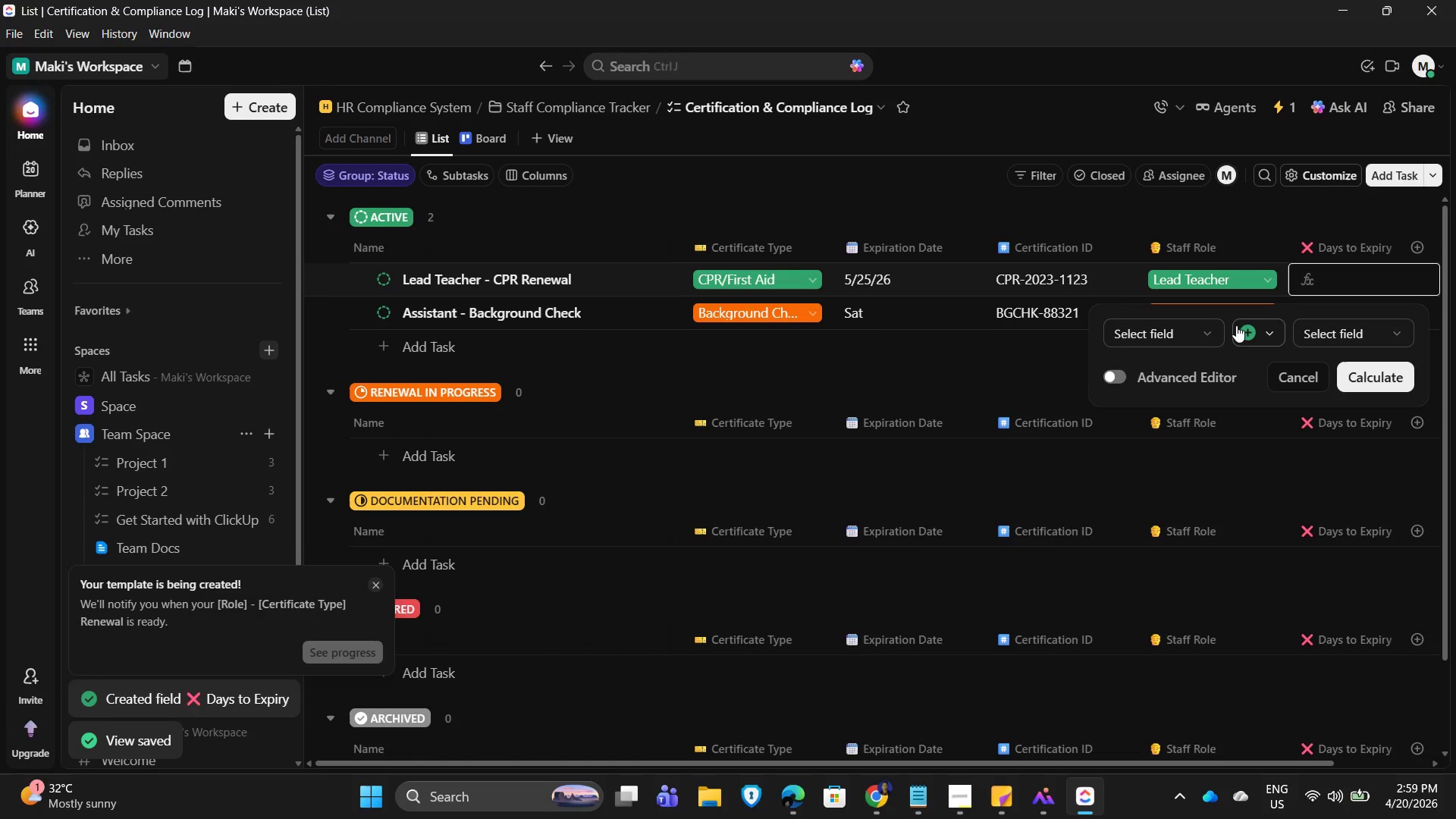 
left_click([1202, 333])
 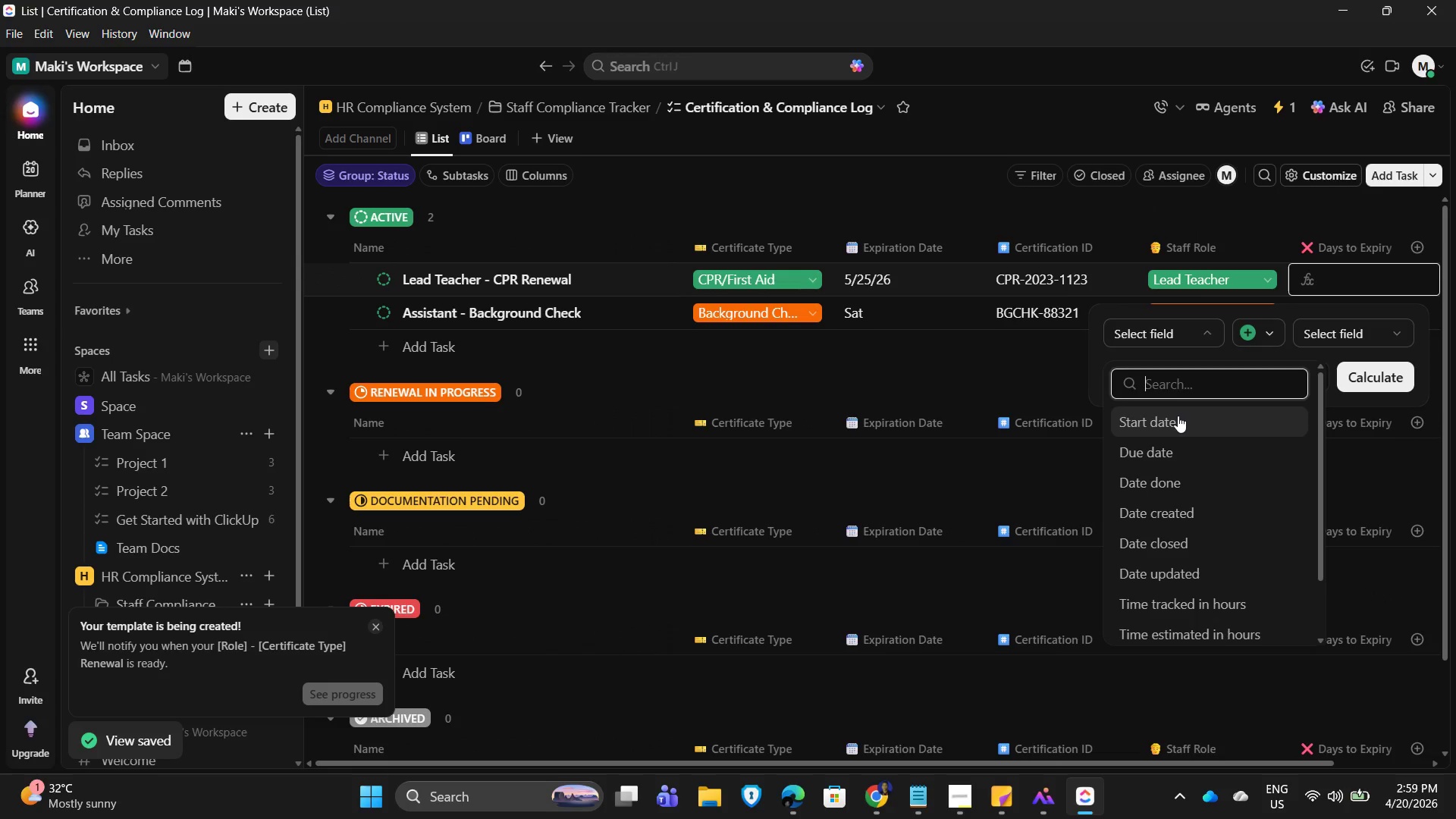 
scroll: coordinate [1202, 625], scroll_direction: down, amount: 2.0
 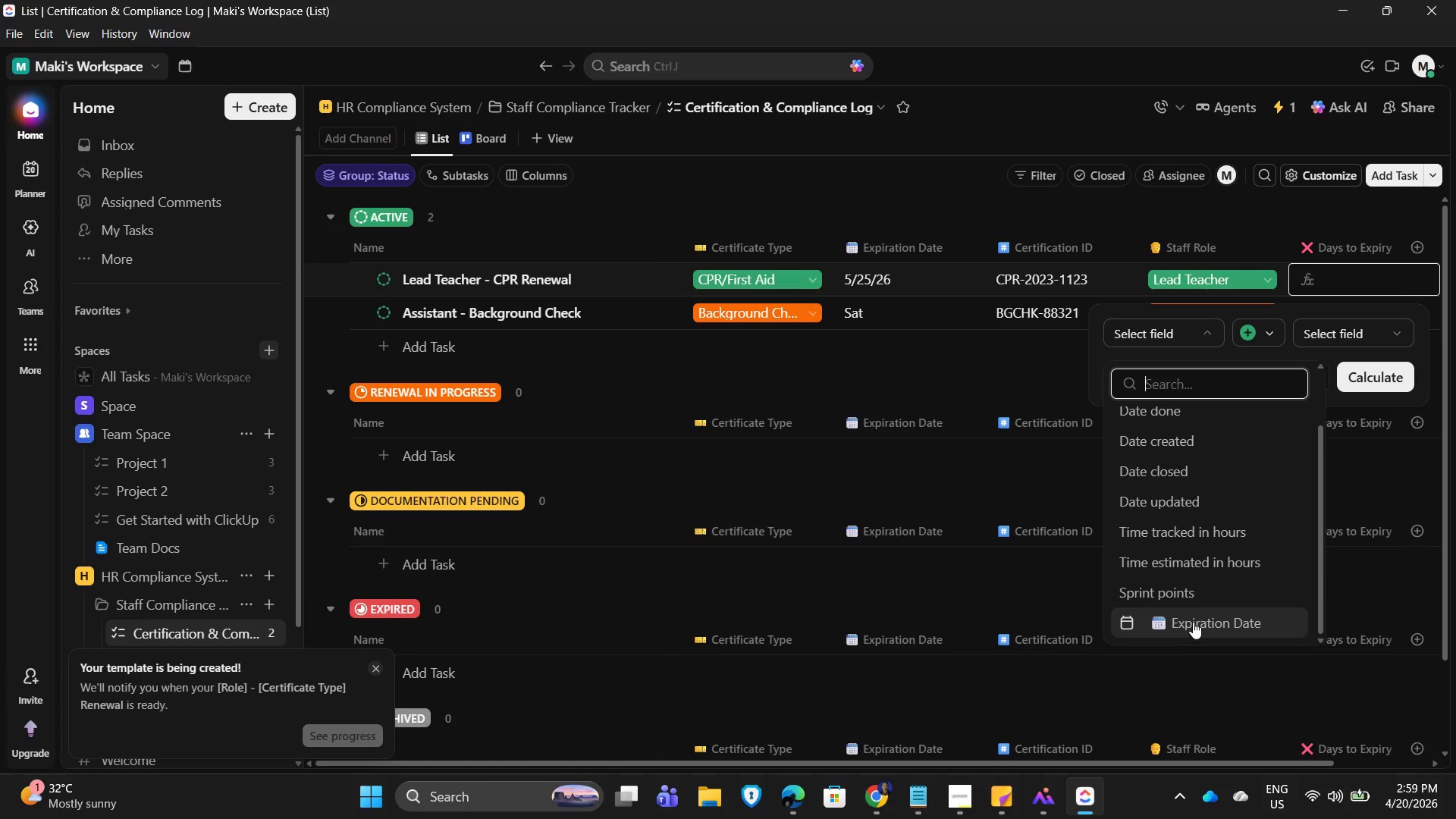 
left_click([1197, 618])
 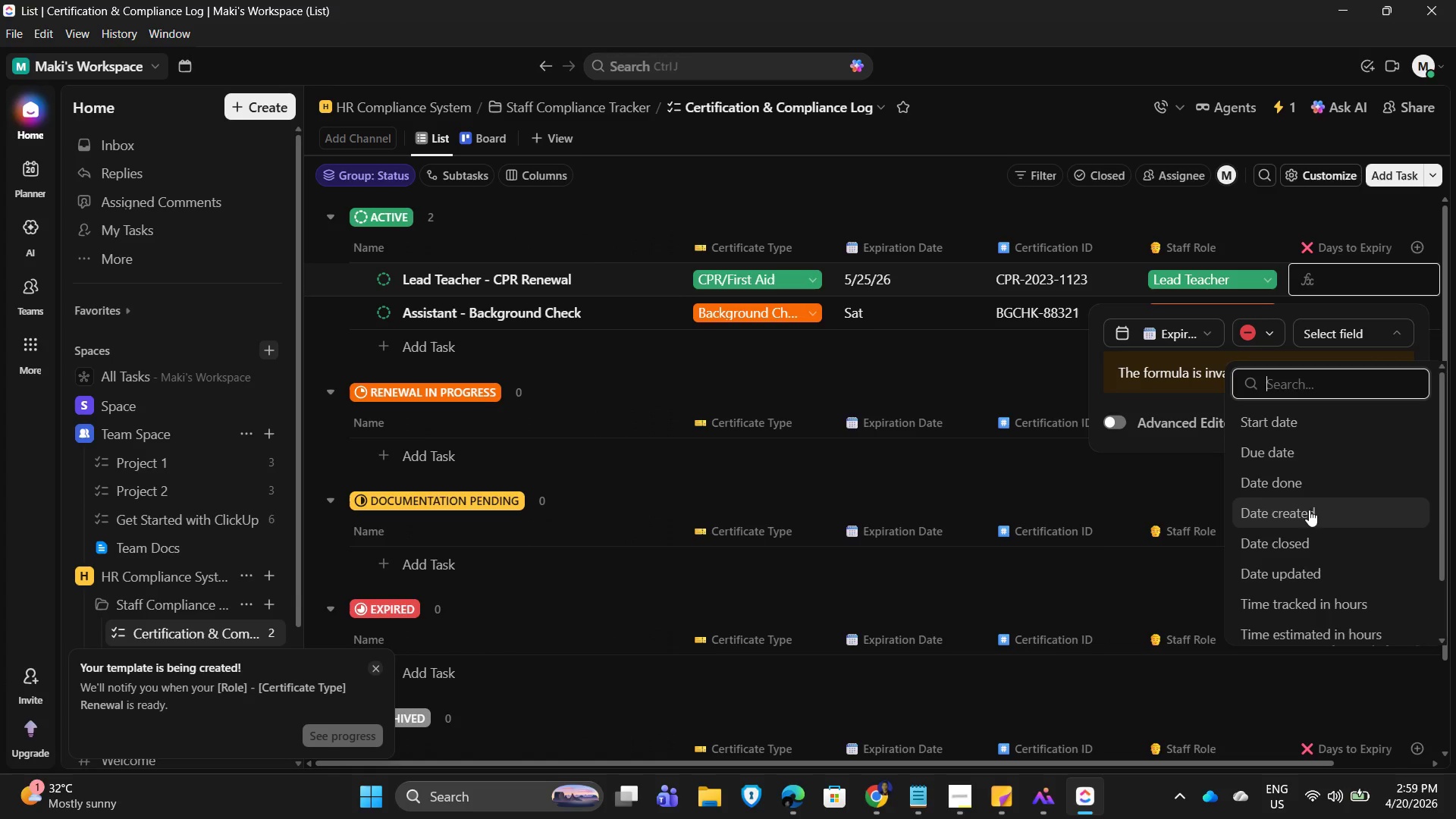 
scroll: coordinate [1294, 452], scroll_direction: up, amount: 1.0
 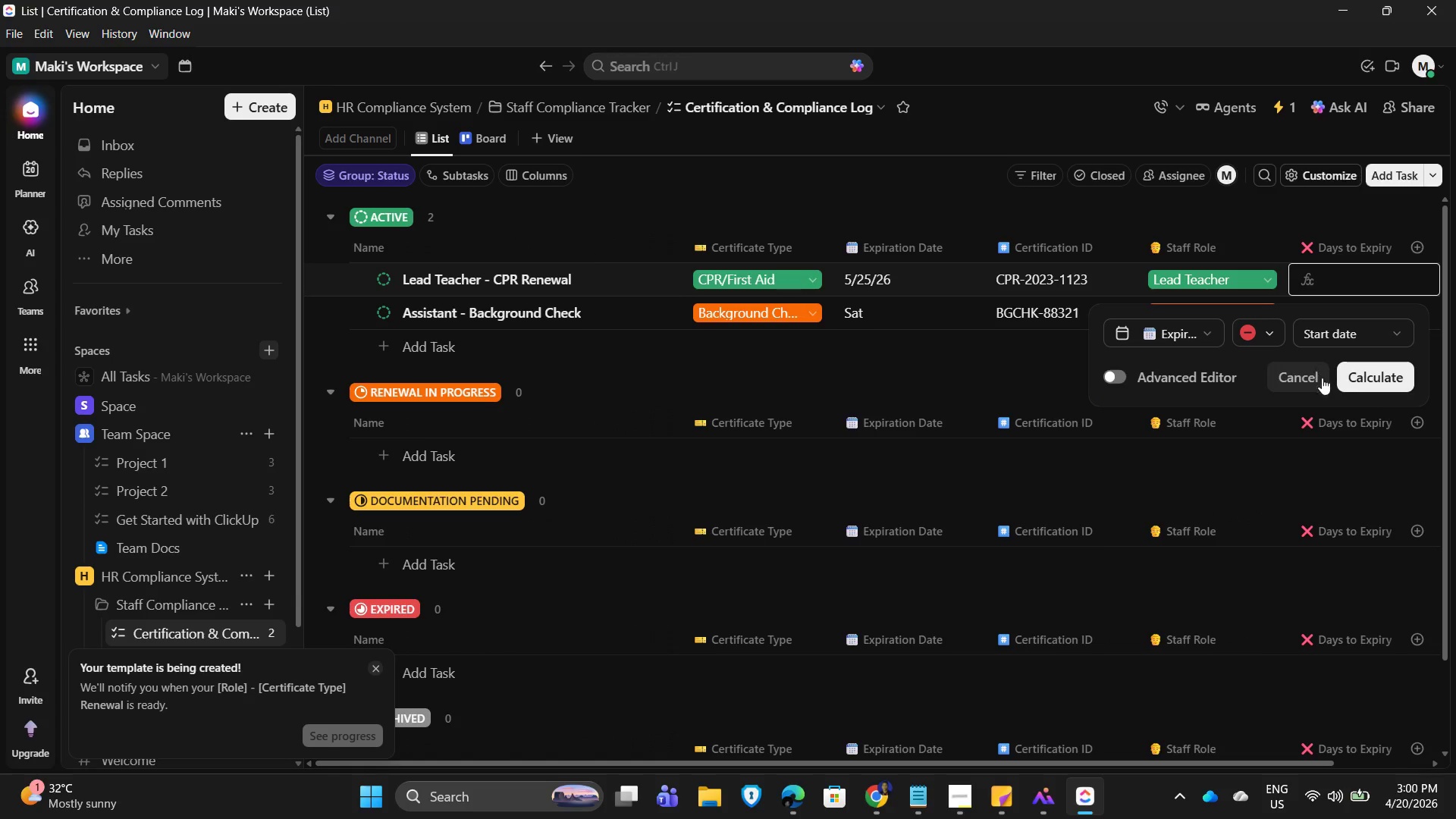 
left_click([1380, 369])
 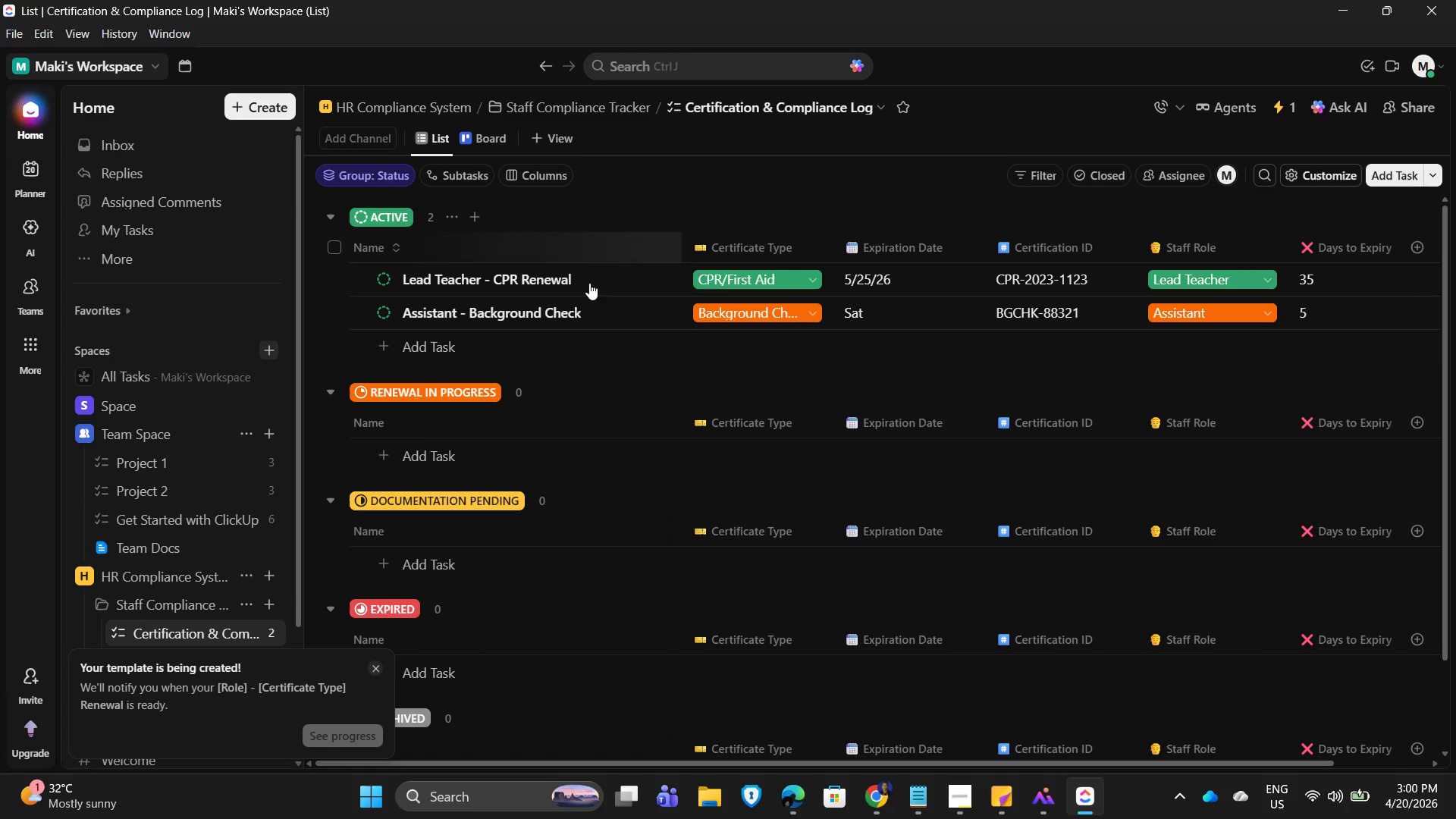 
wait(8.81)
 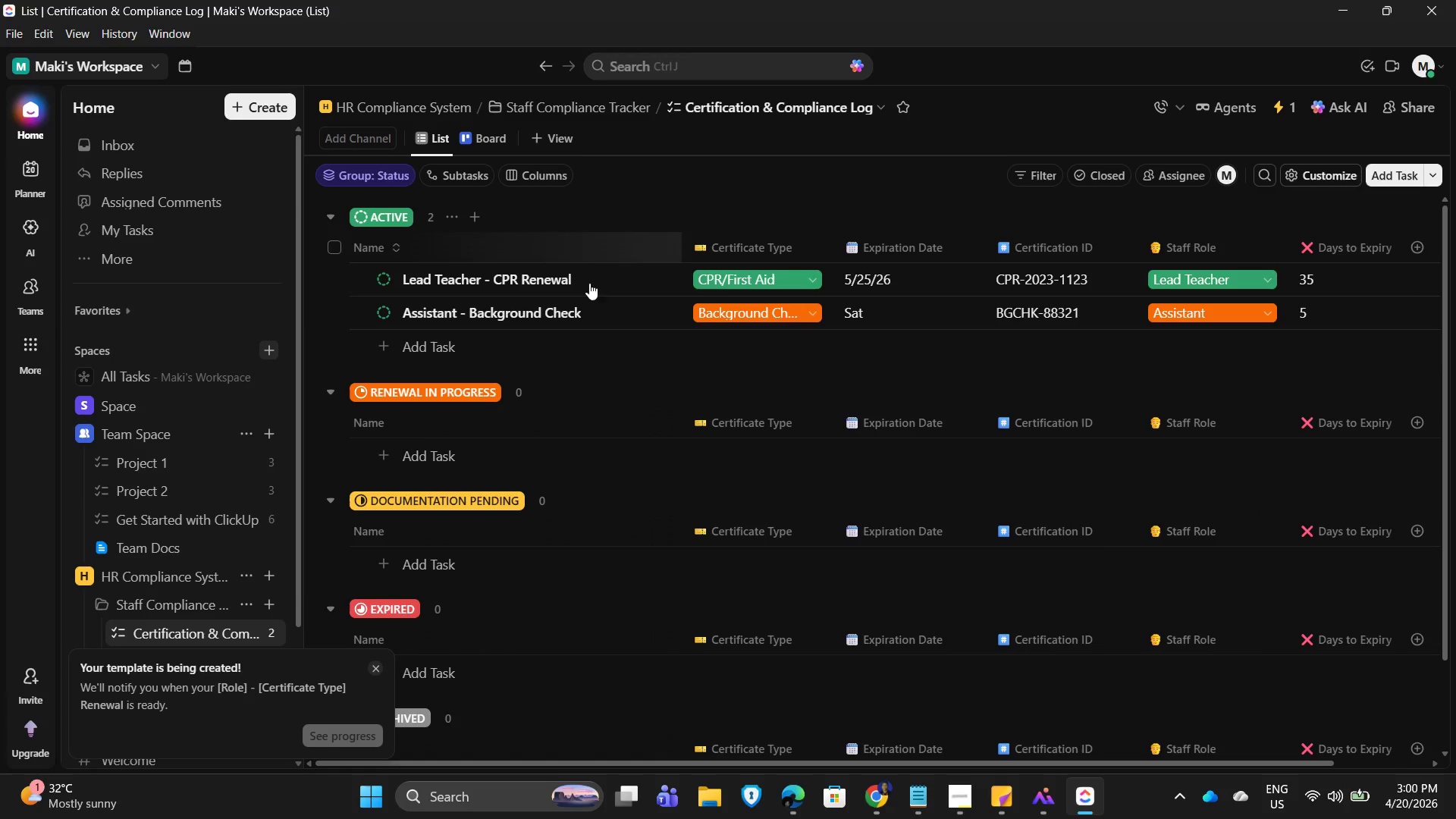 
left_click([415, 345])
 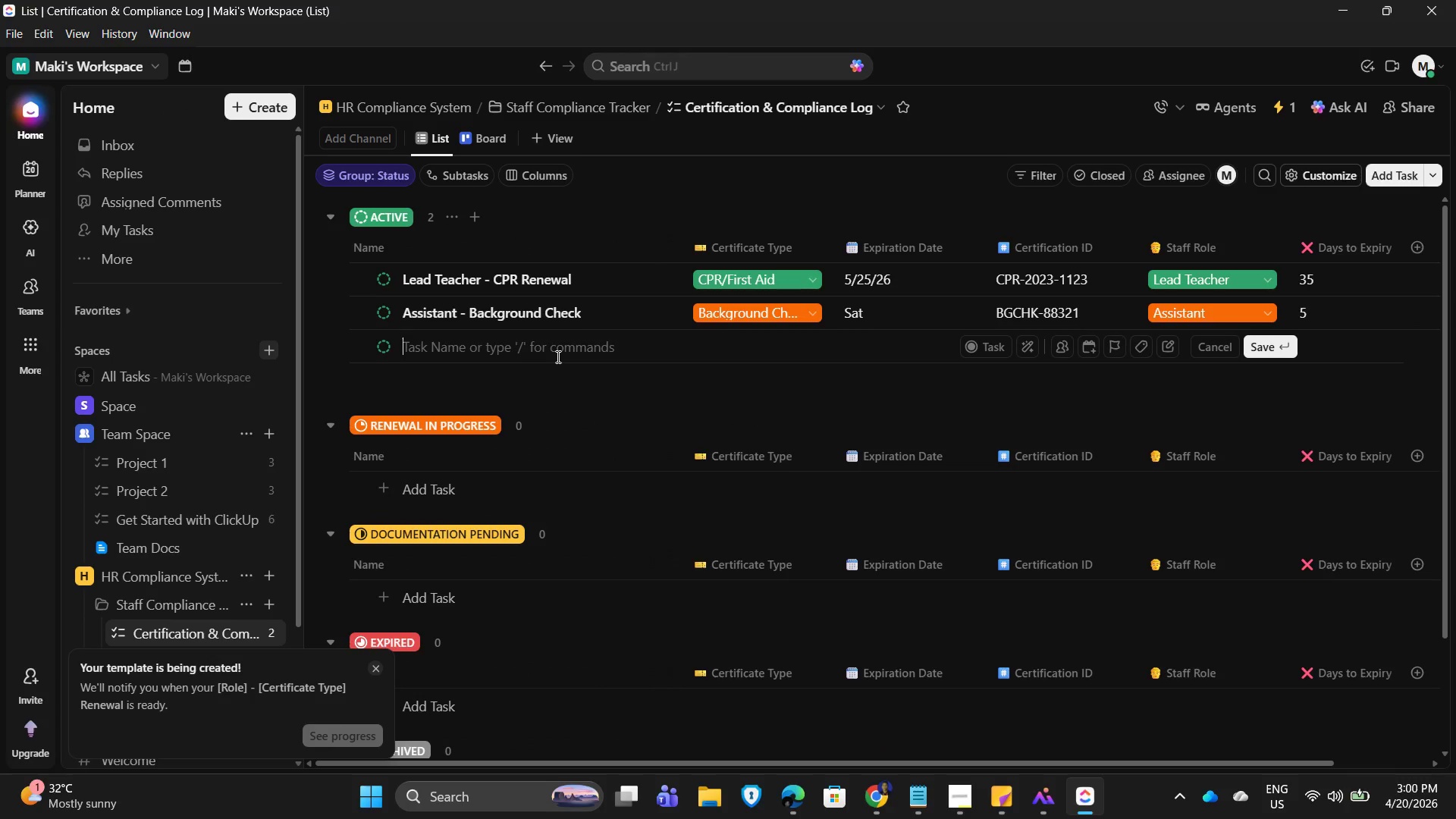 
wait(11.69)
 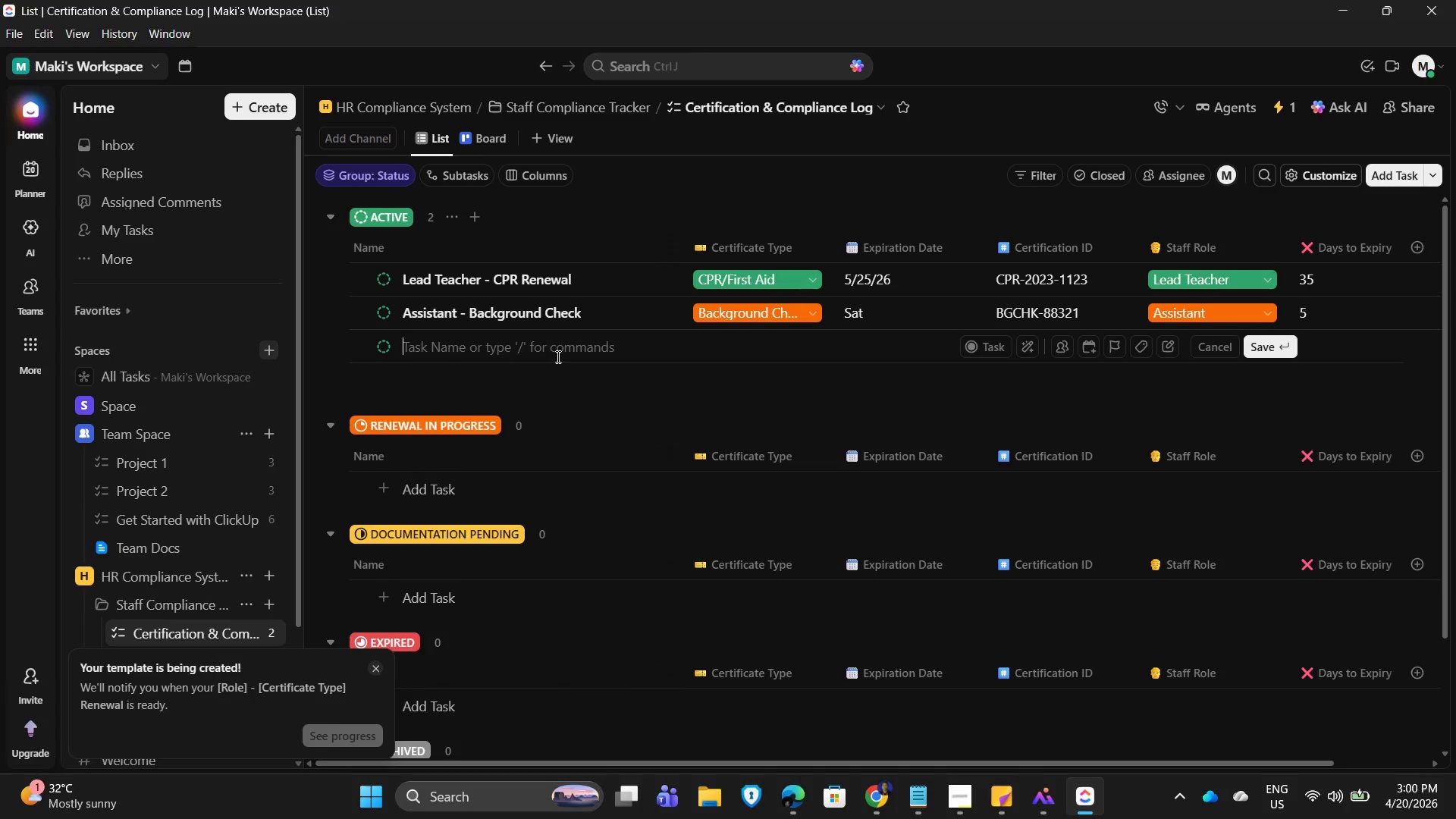 
type(Admin - Background Check)
 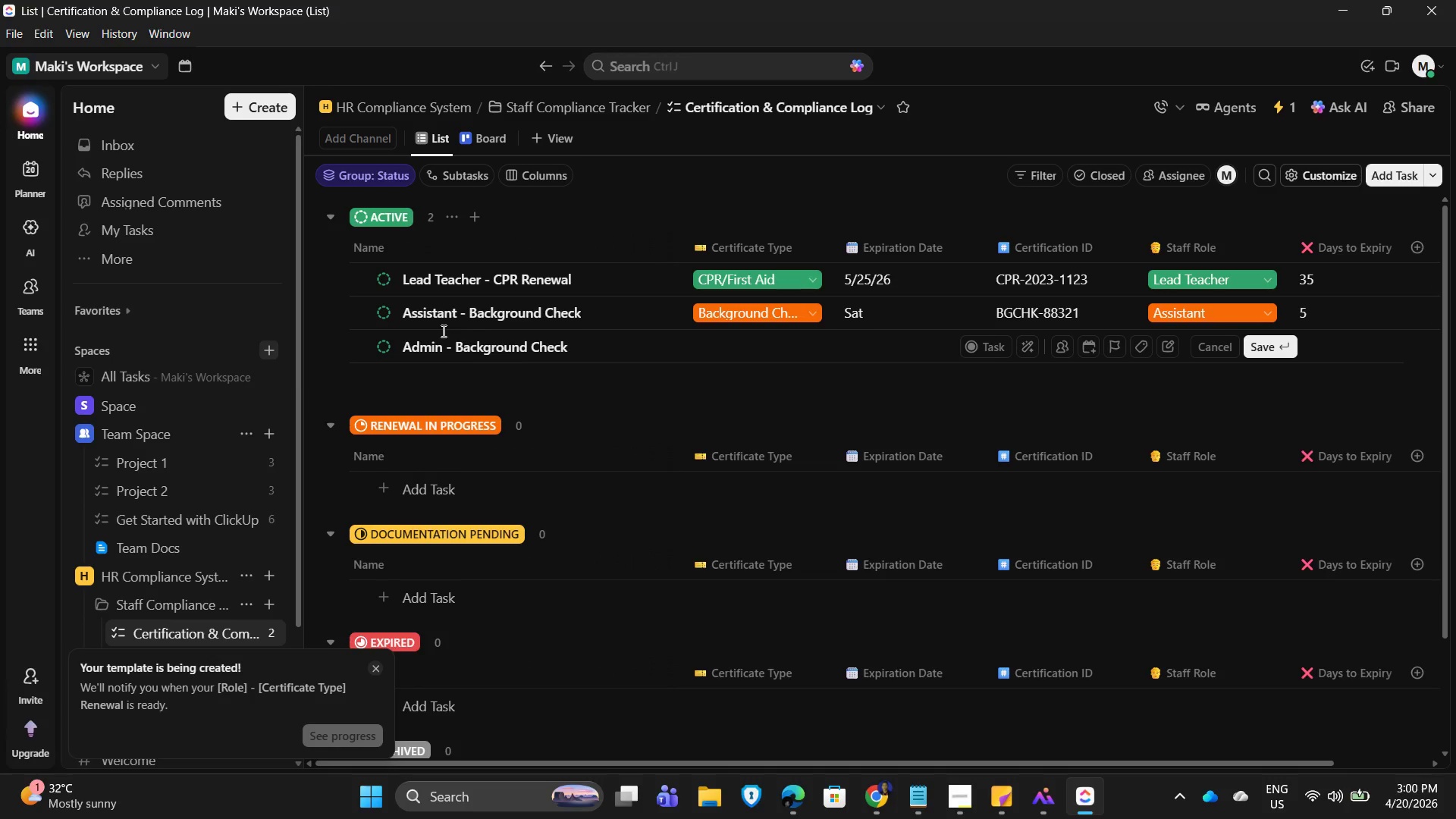 
key(Enter)
 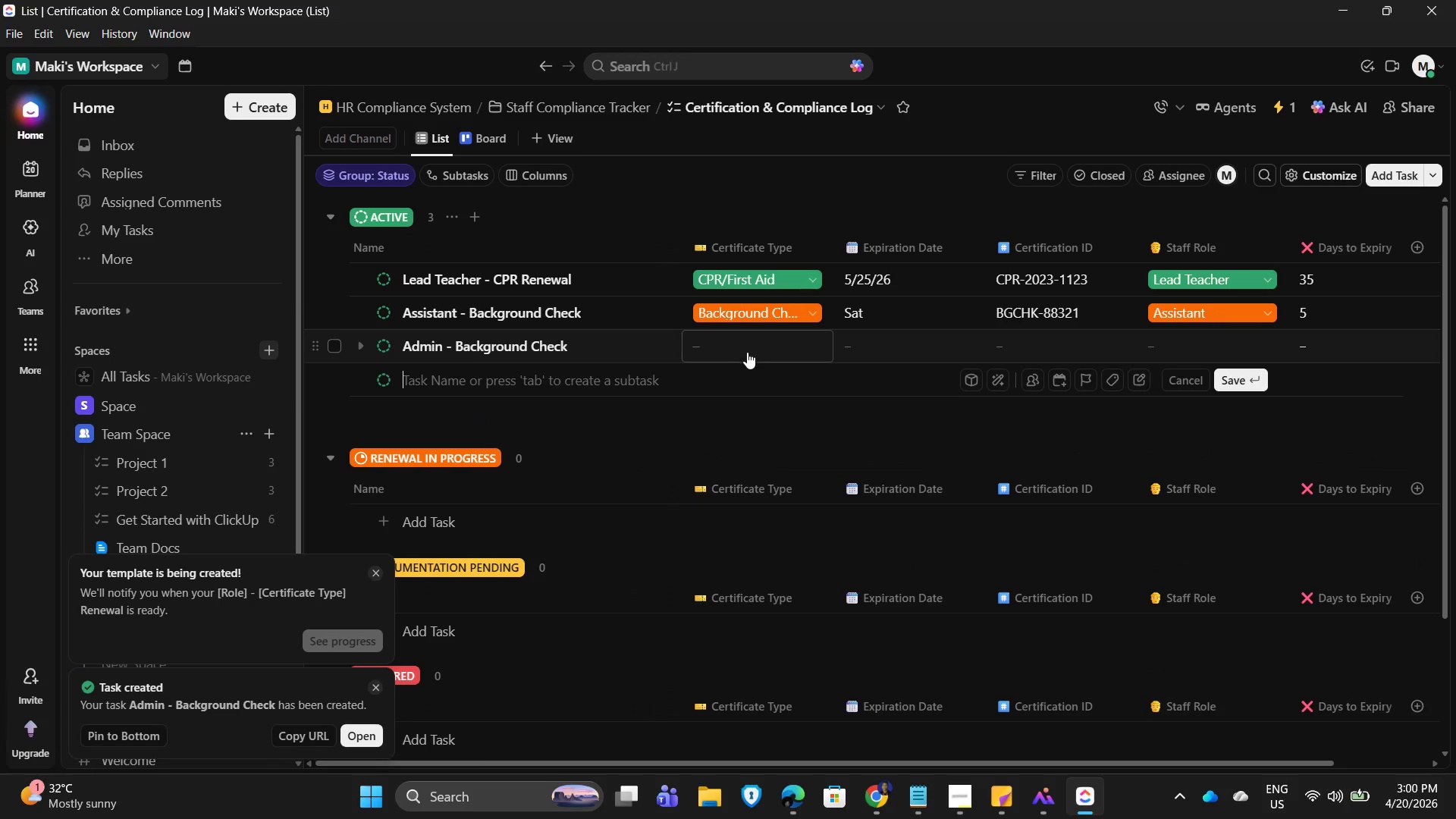 
left_click([748, 348])